 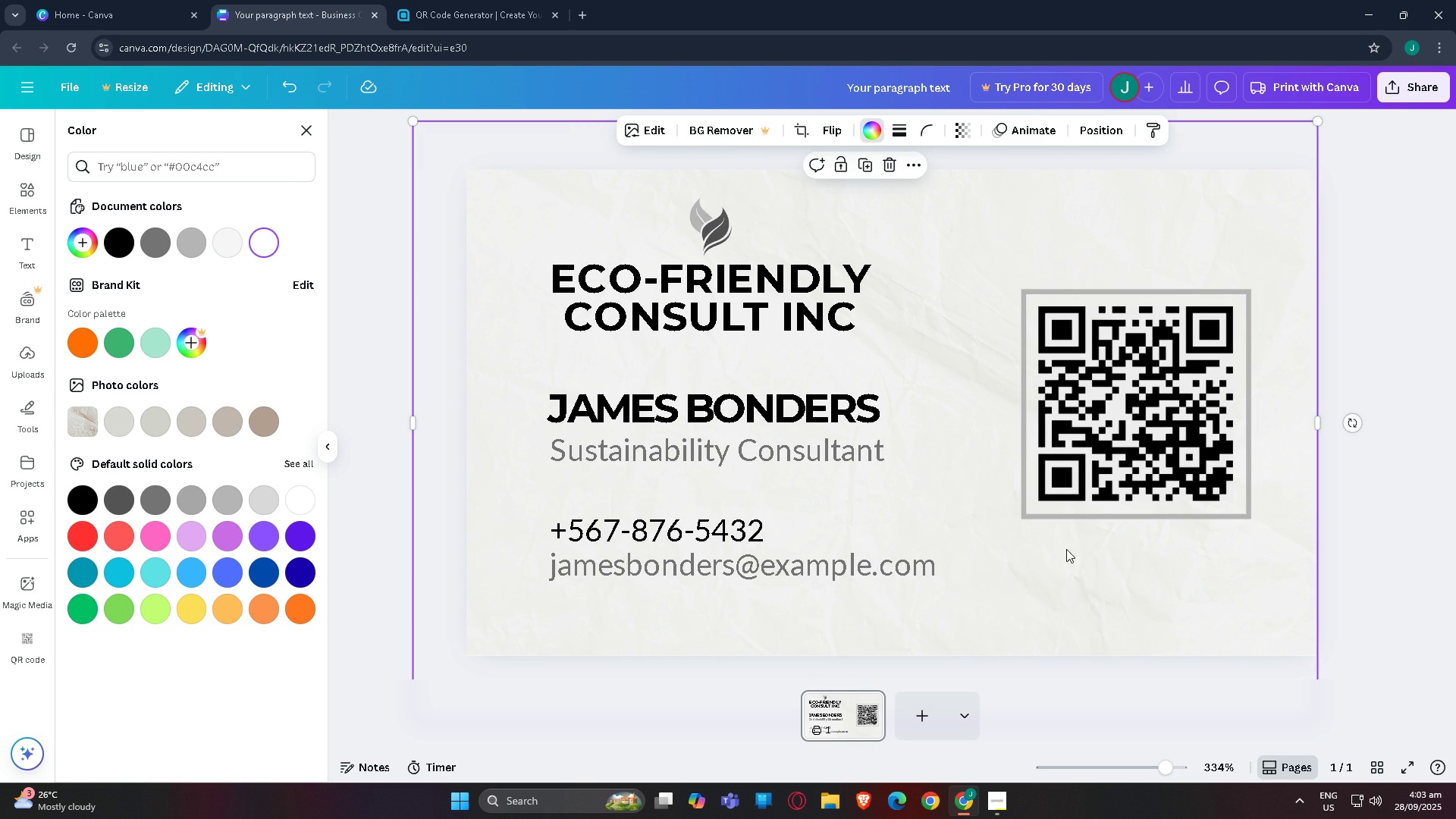 
scroll: coordinate [1000, 540], scroll_direction: up, amount: 2.0
 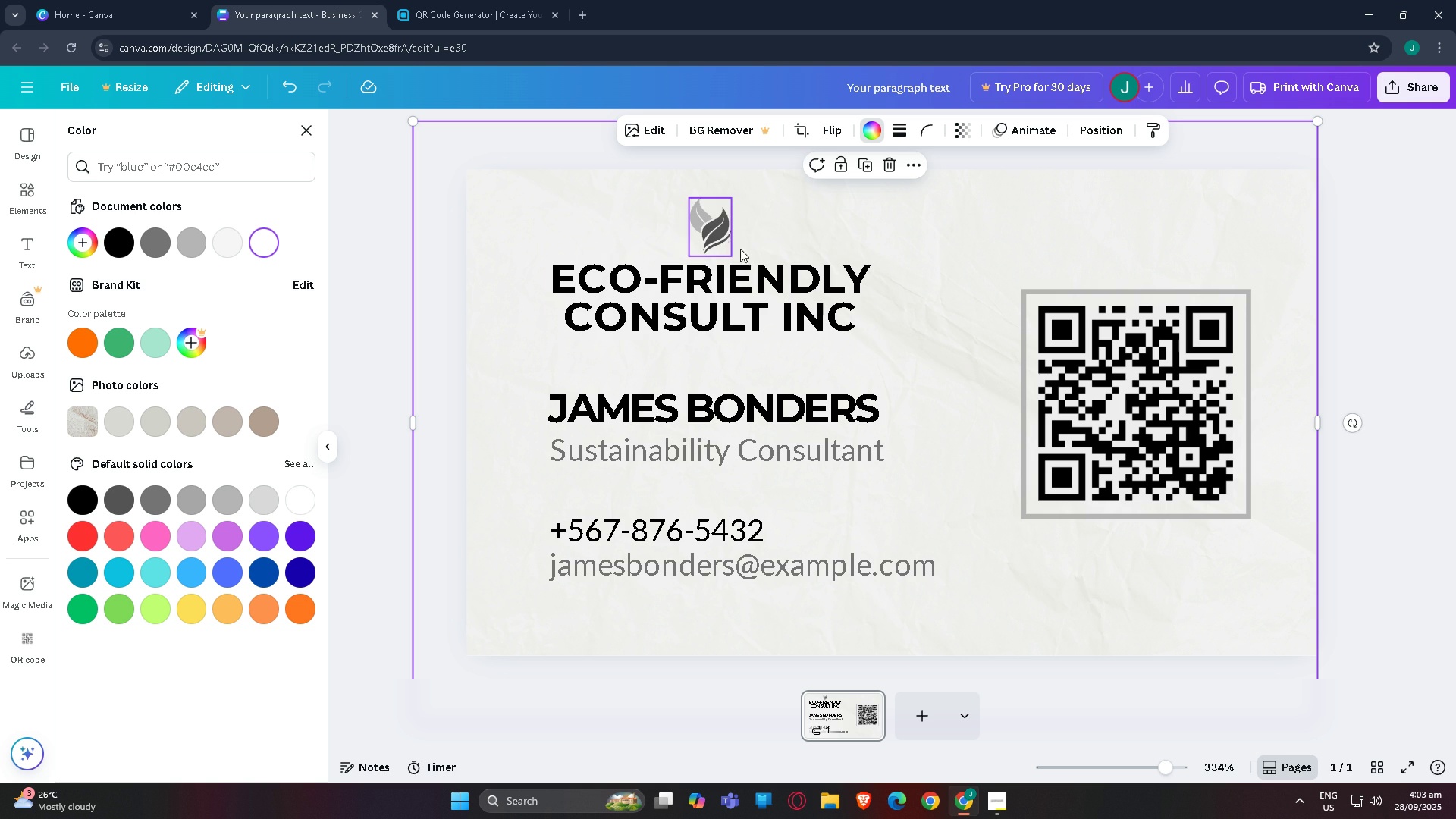 
left_click([931, 356])
 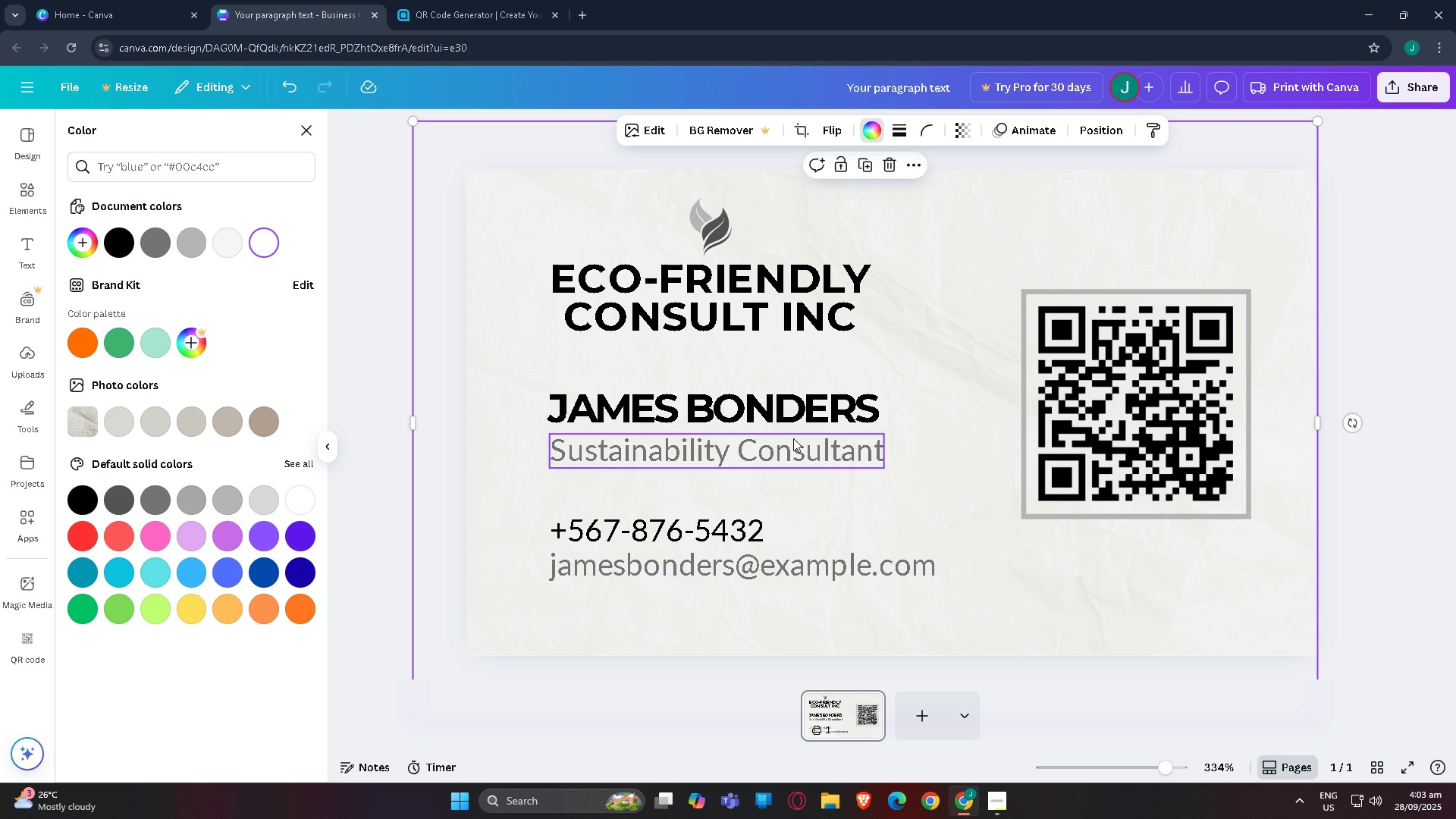 
left_click([915, 372])
 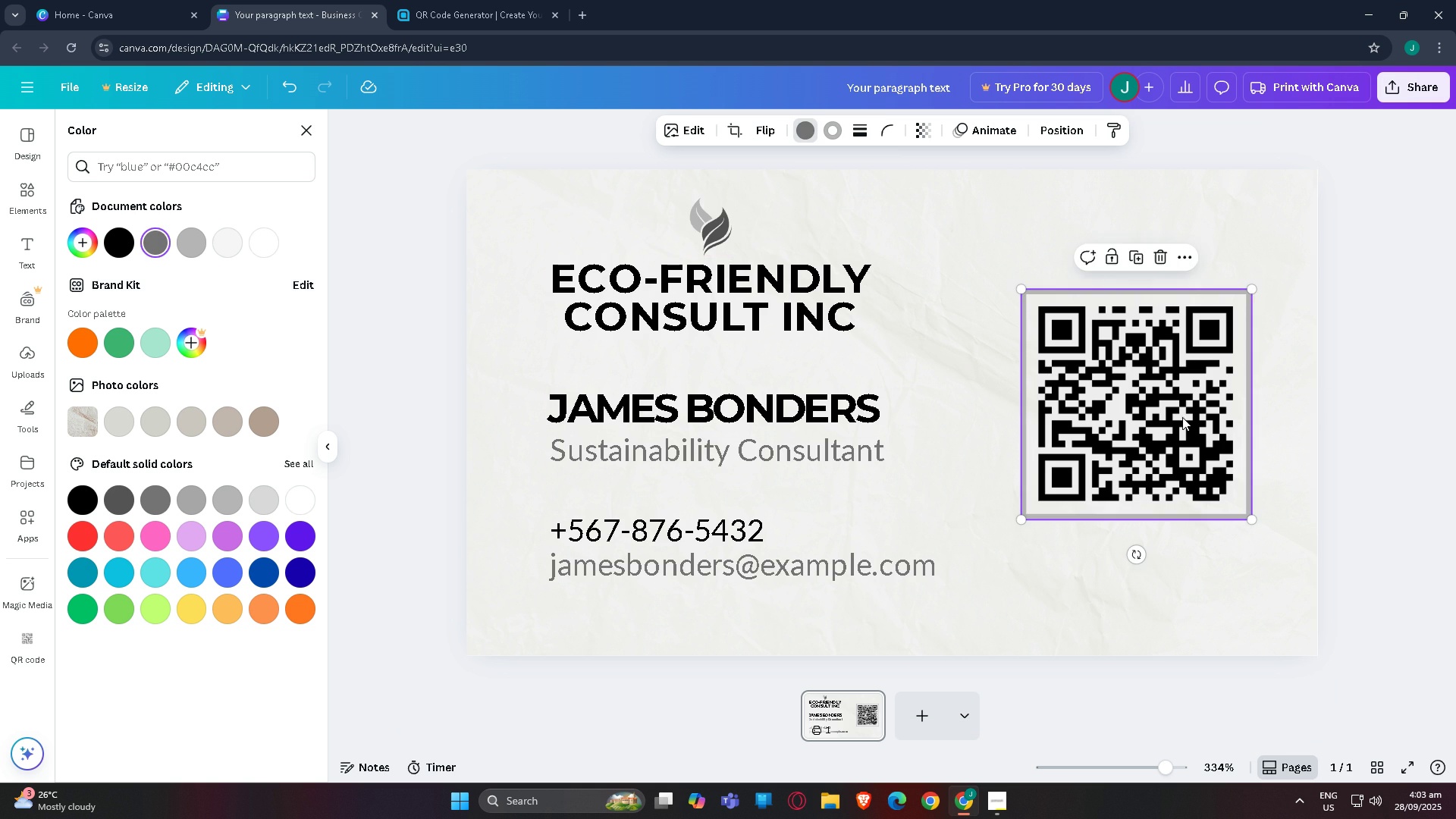 
left_click([1182, 417])